 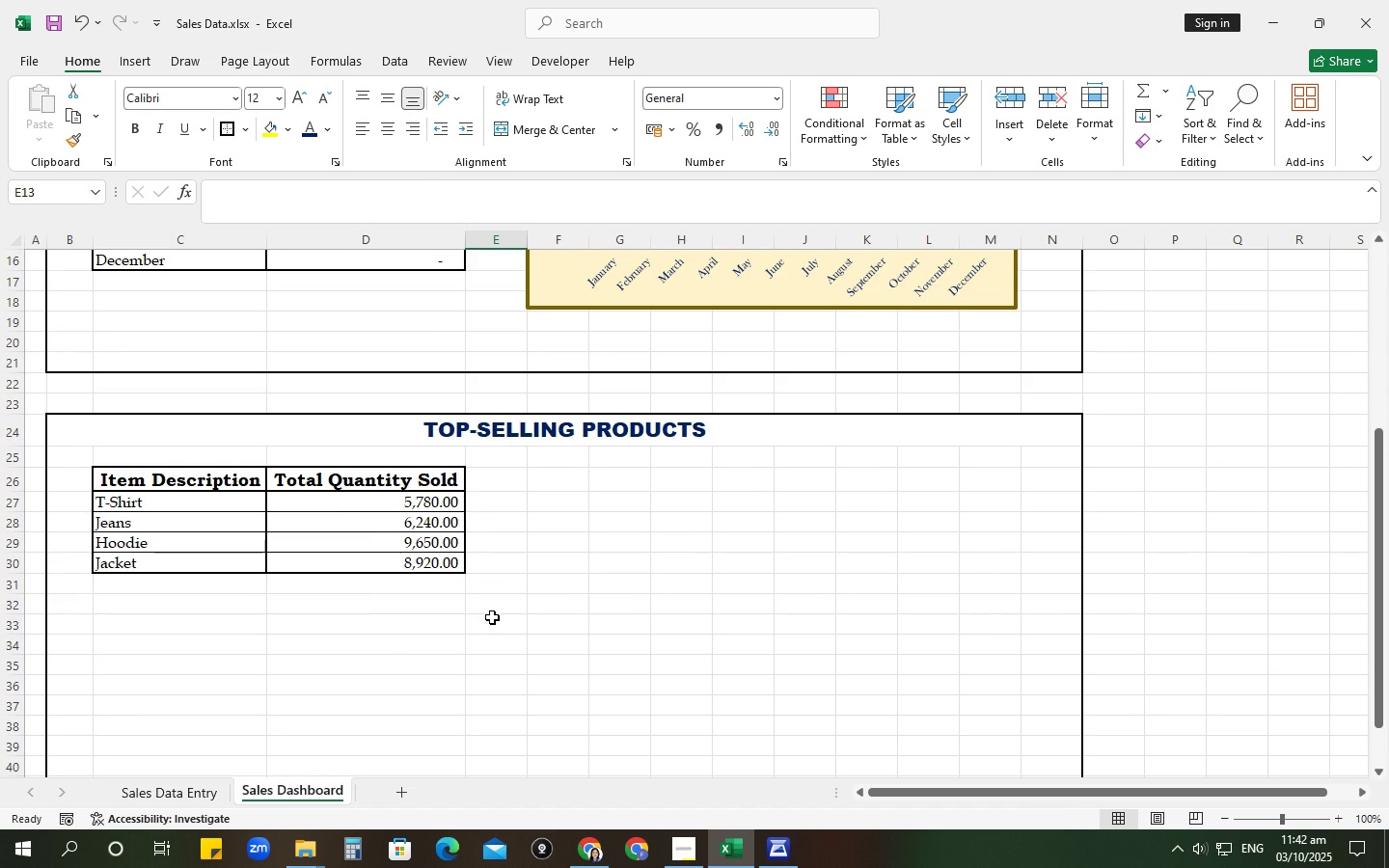 
left_click([477, 621])
 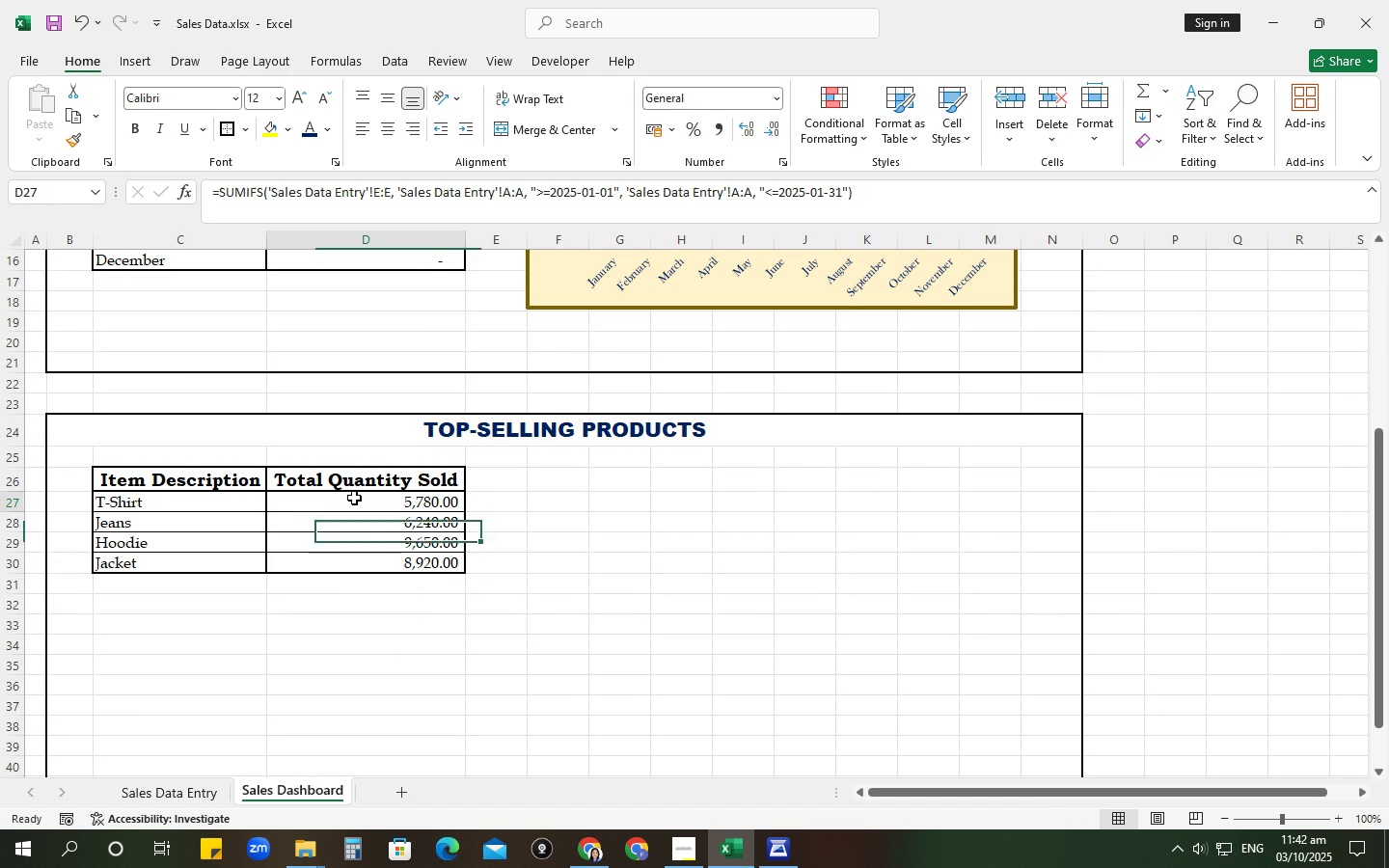 
left_click([354, 498])
 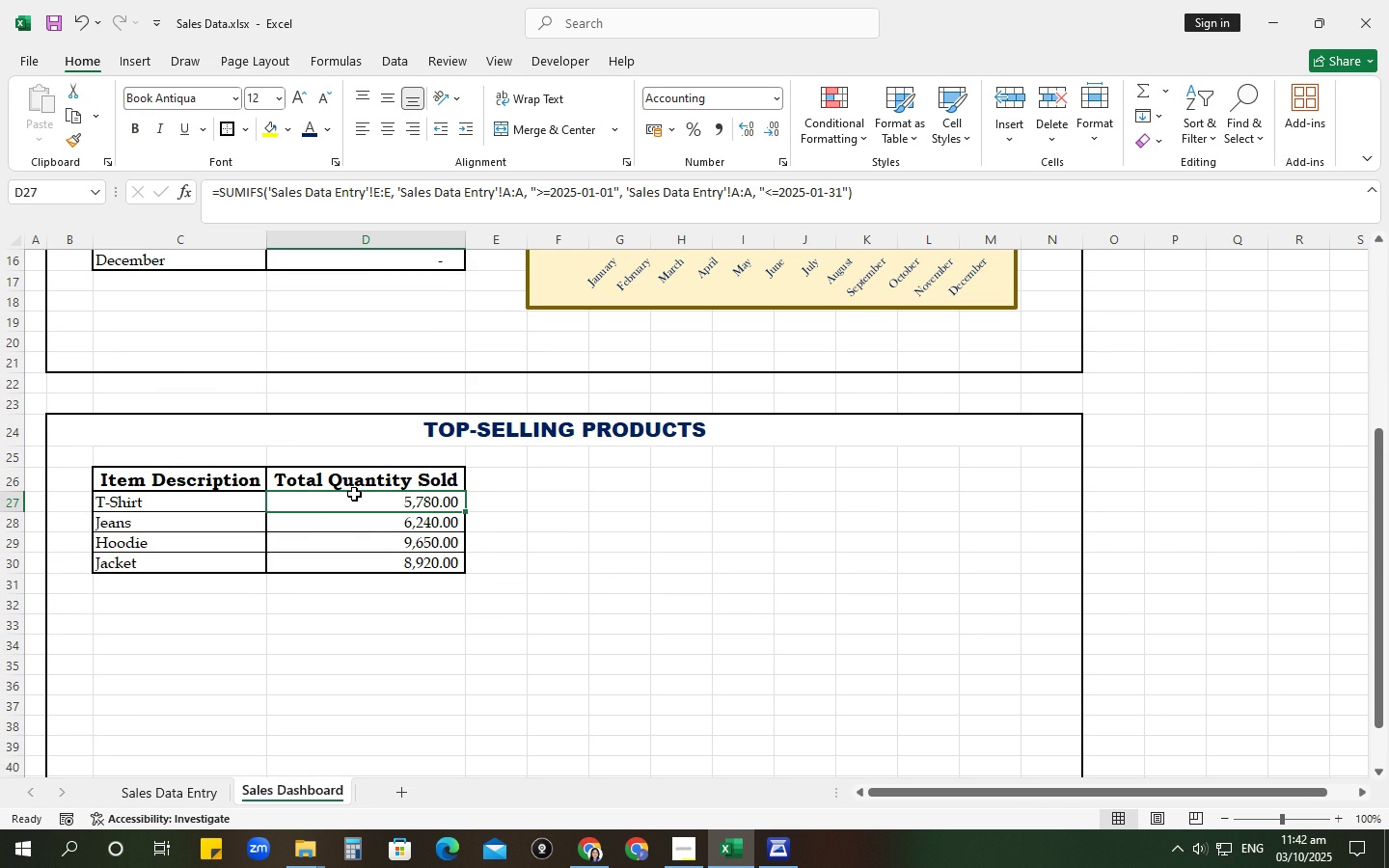 
wait(8.83)
 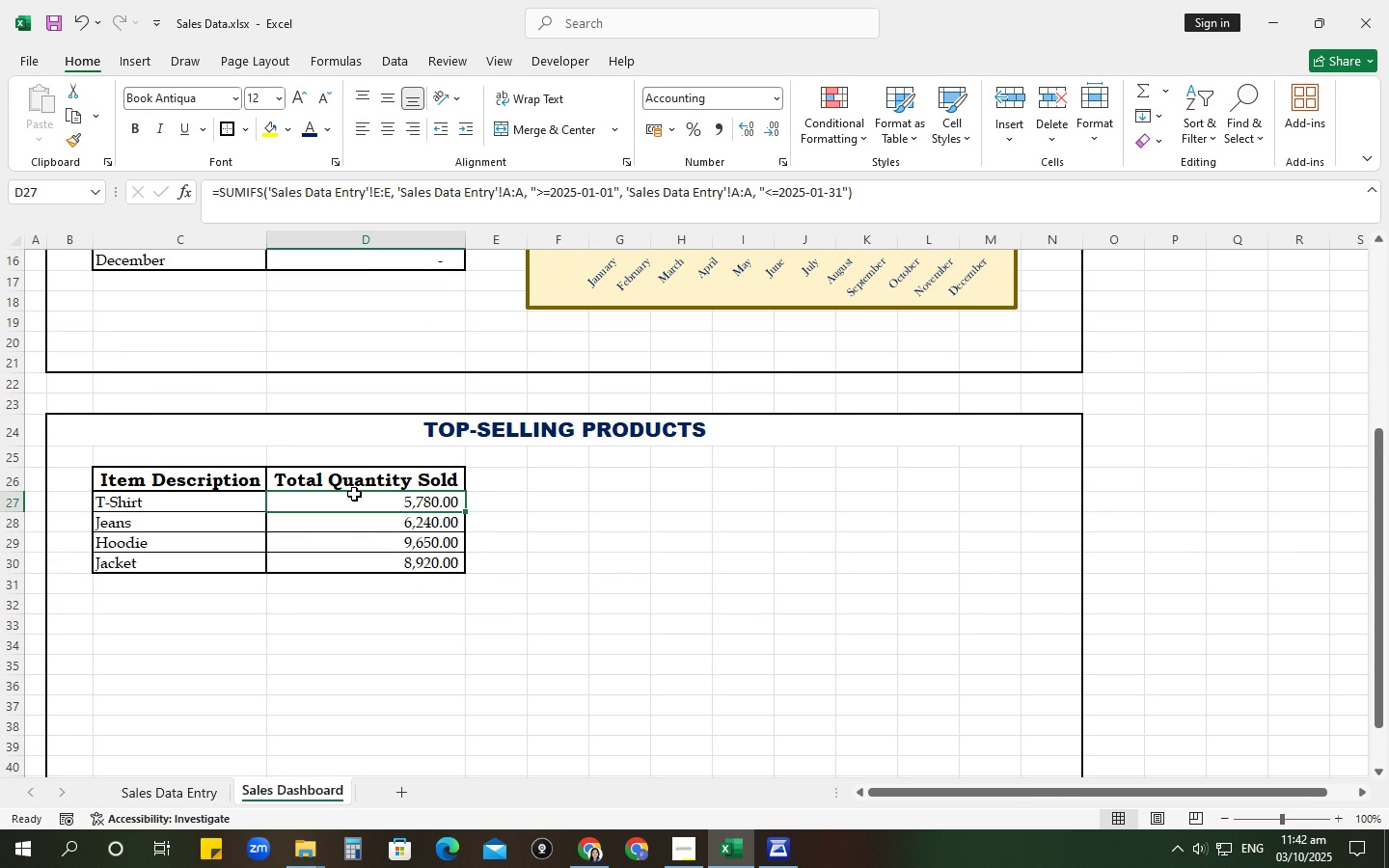 
scroll: coordinate [354, 494], scroll_direction: down, amount: 3.0
 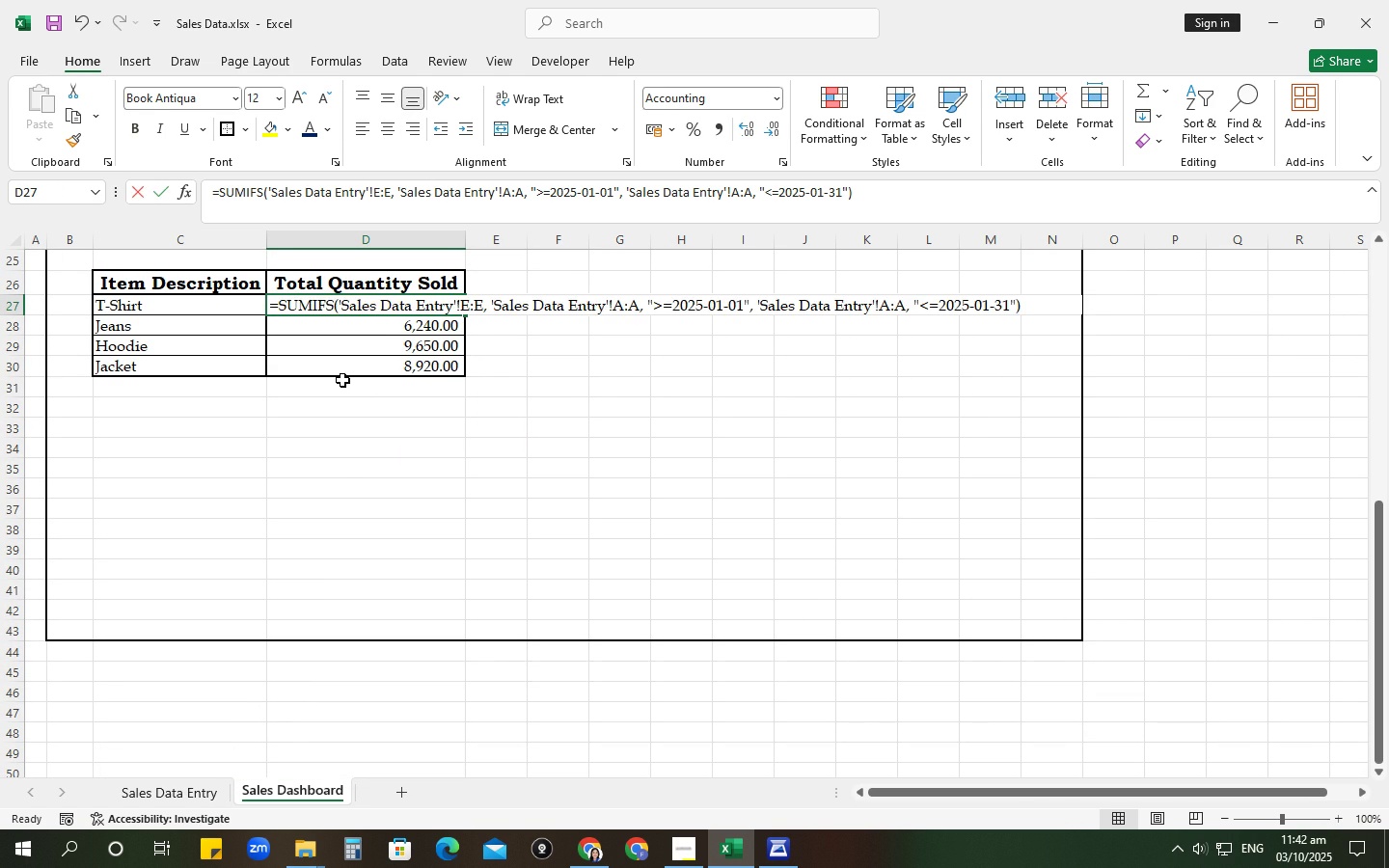 
type(=sum)
key(Backspace)
key(Backspace)
key(Backspace)
type(SUMIF()